 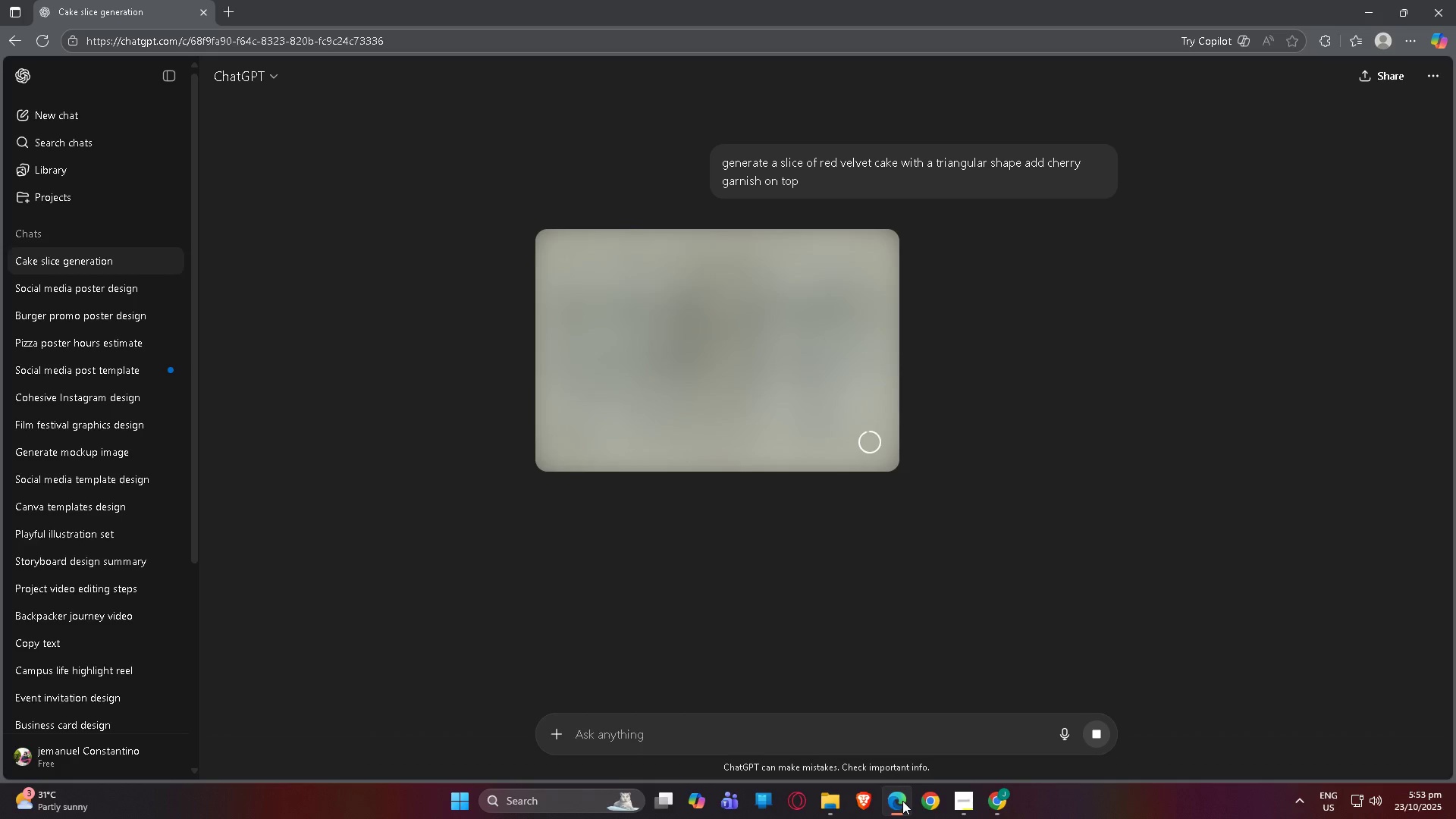 
scroll: coordinate [786, 421], scroll_direction: down, amount: 2.0
 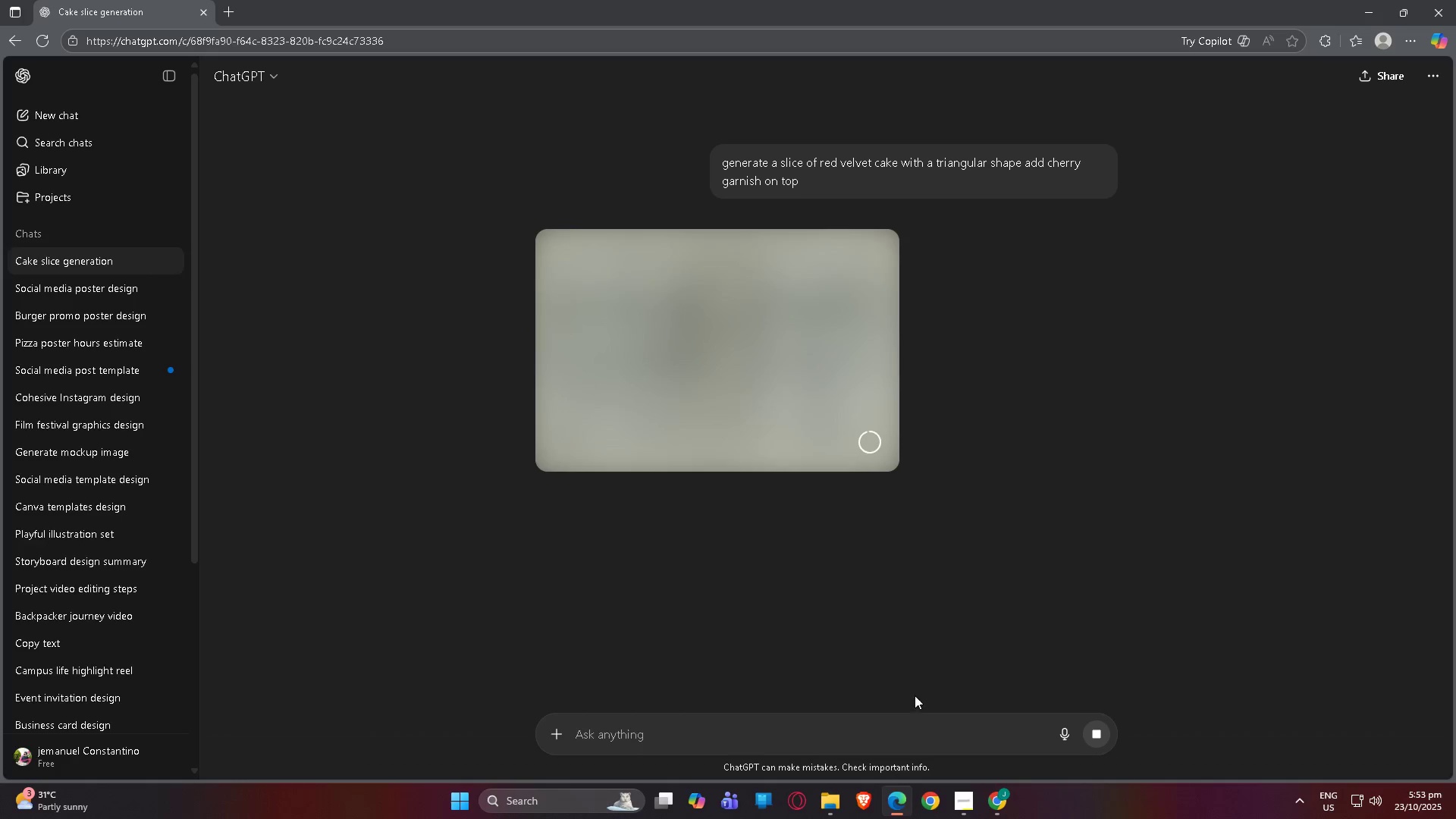 
left_click([888, 817])
 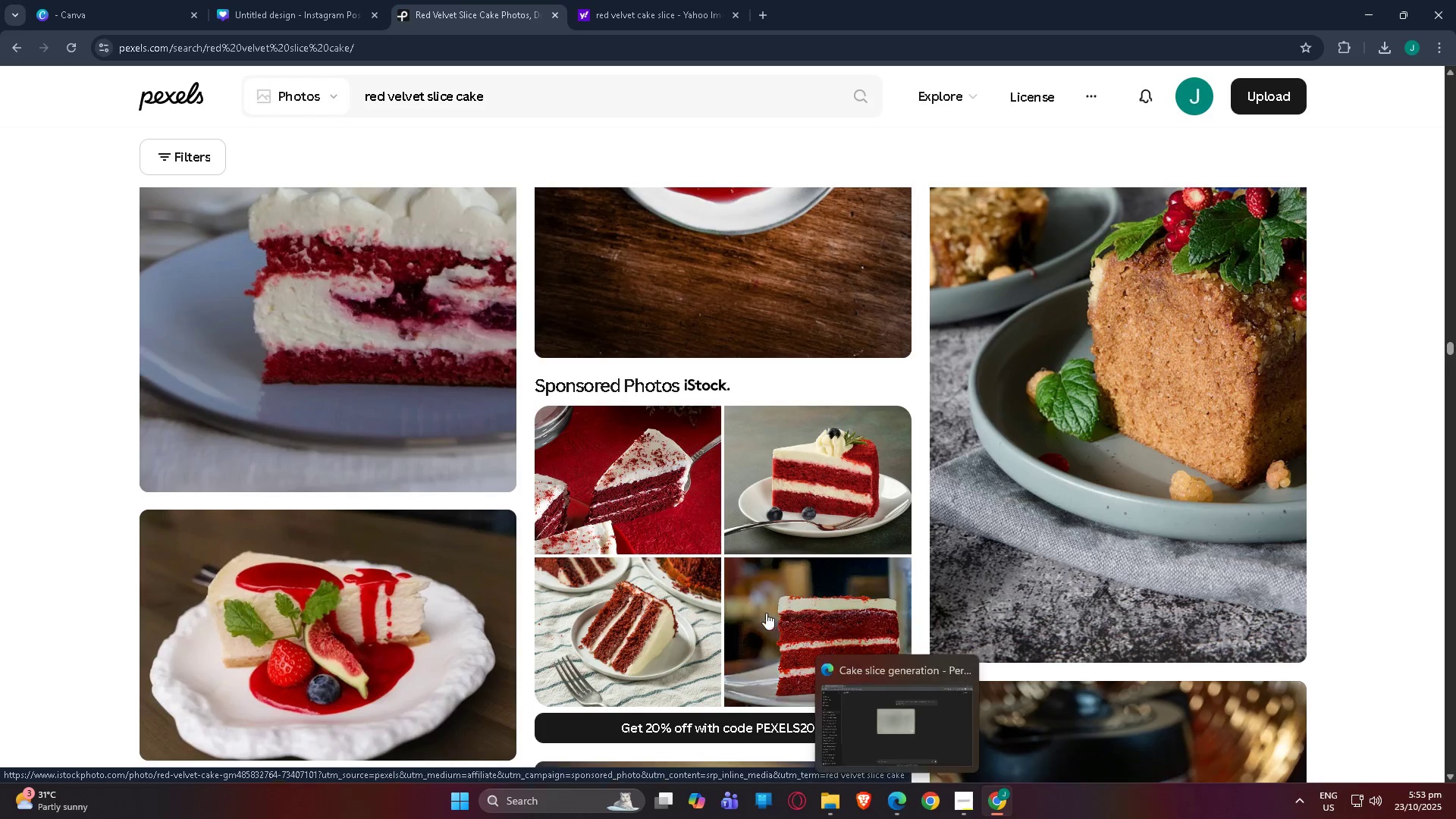 
scroll: coordinate [581, 598], scroll_direction: down, amount: 45.0
 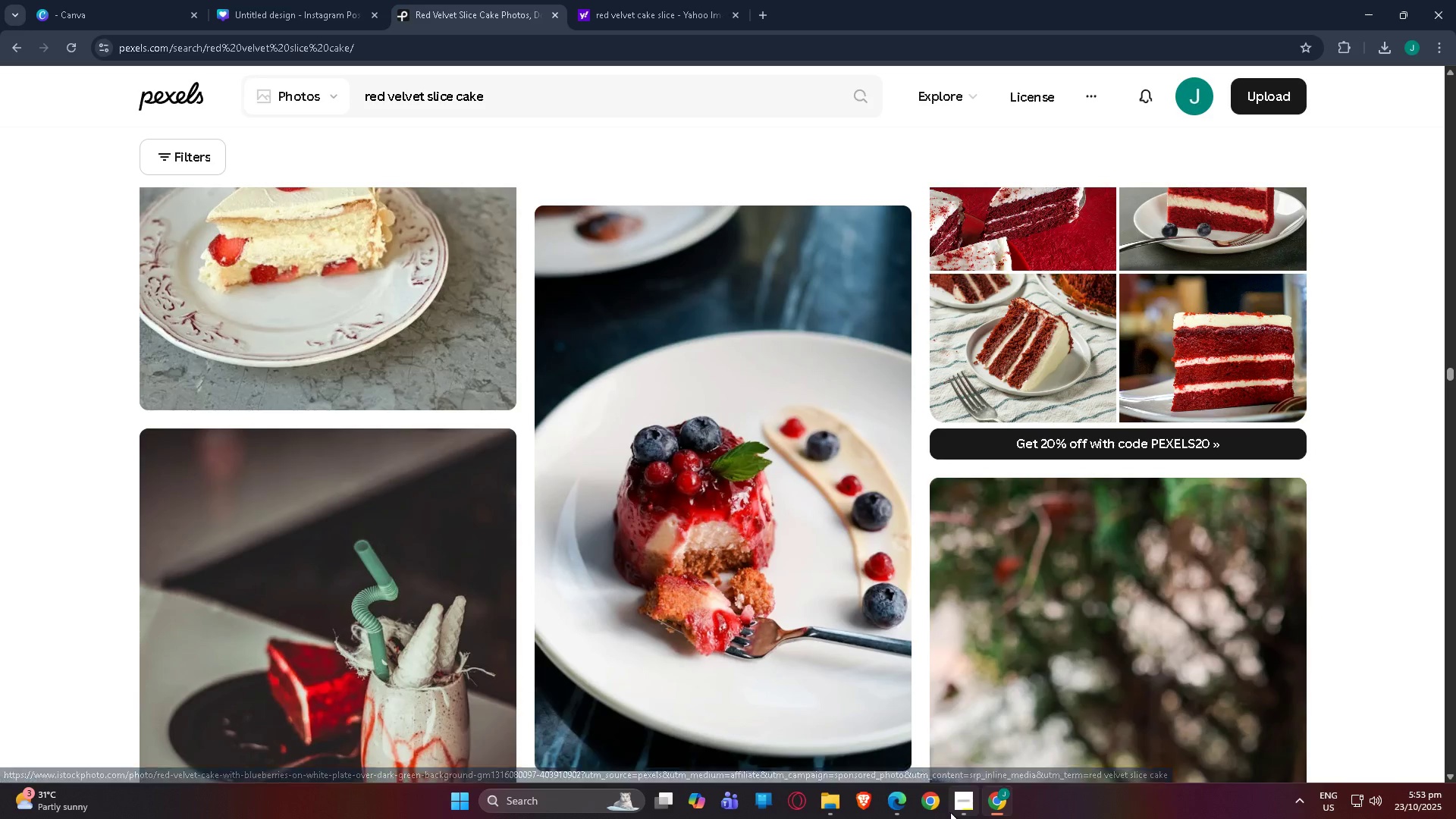 
left_click([950, 812])